 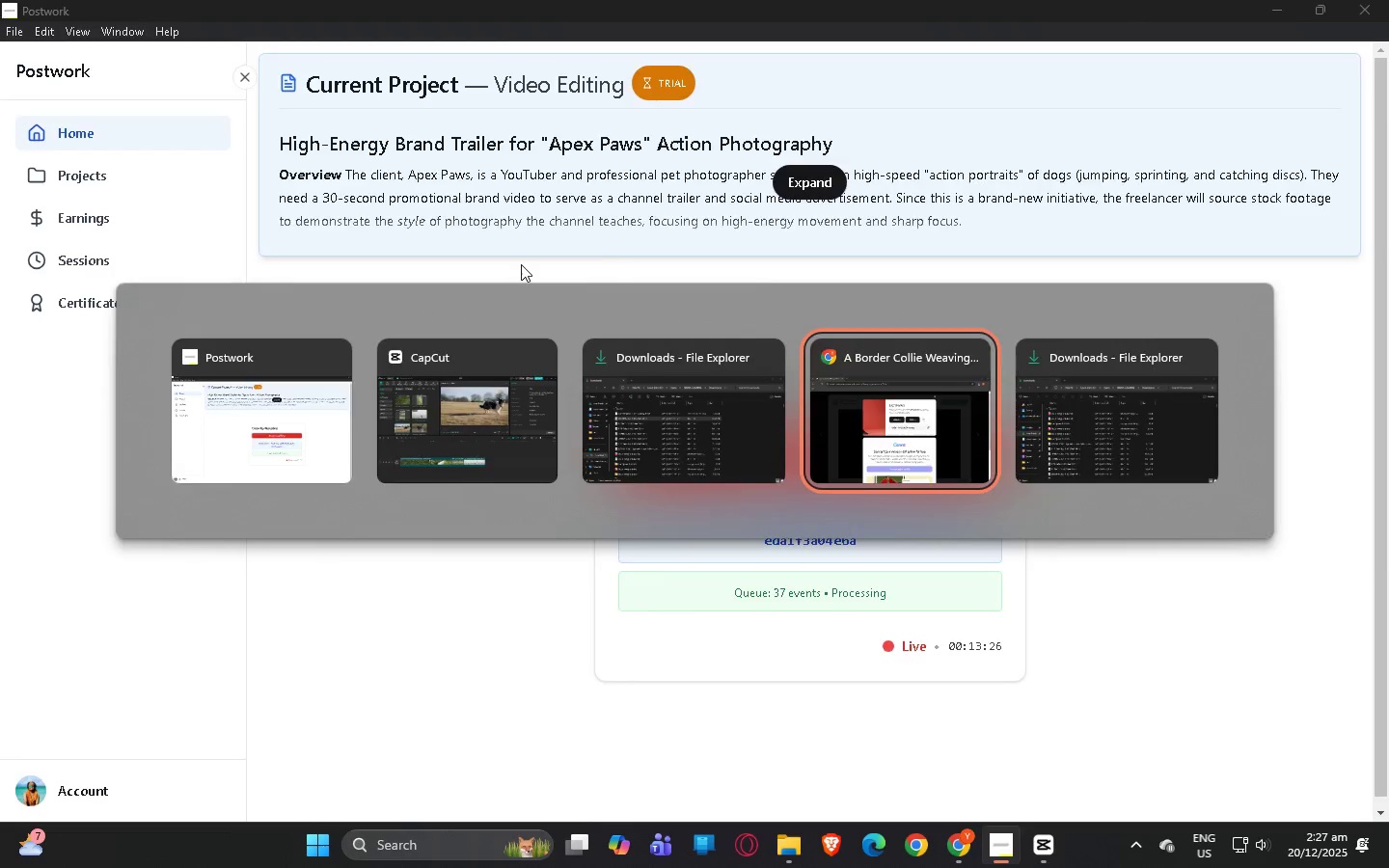 
scroll: coordinate [899, 369], scroll_direction: none, amount: 0.0
 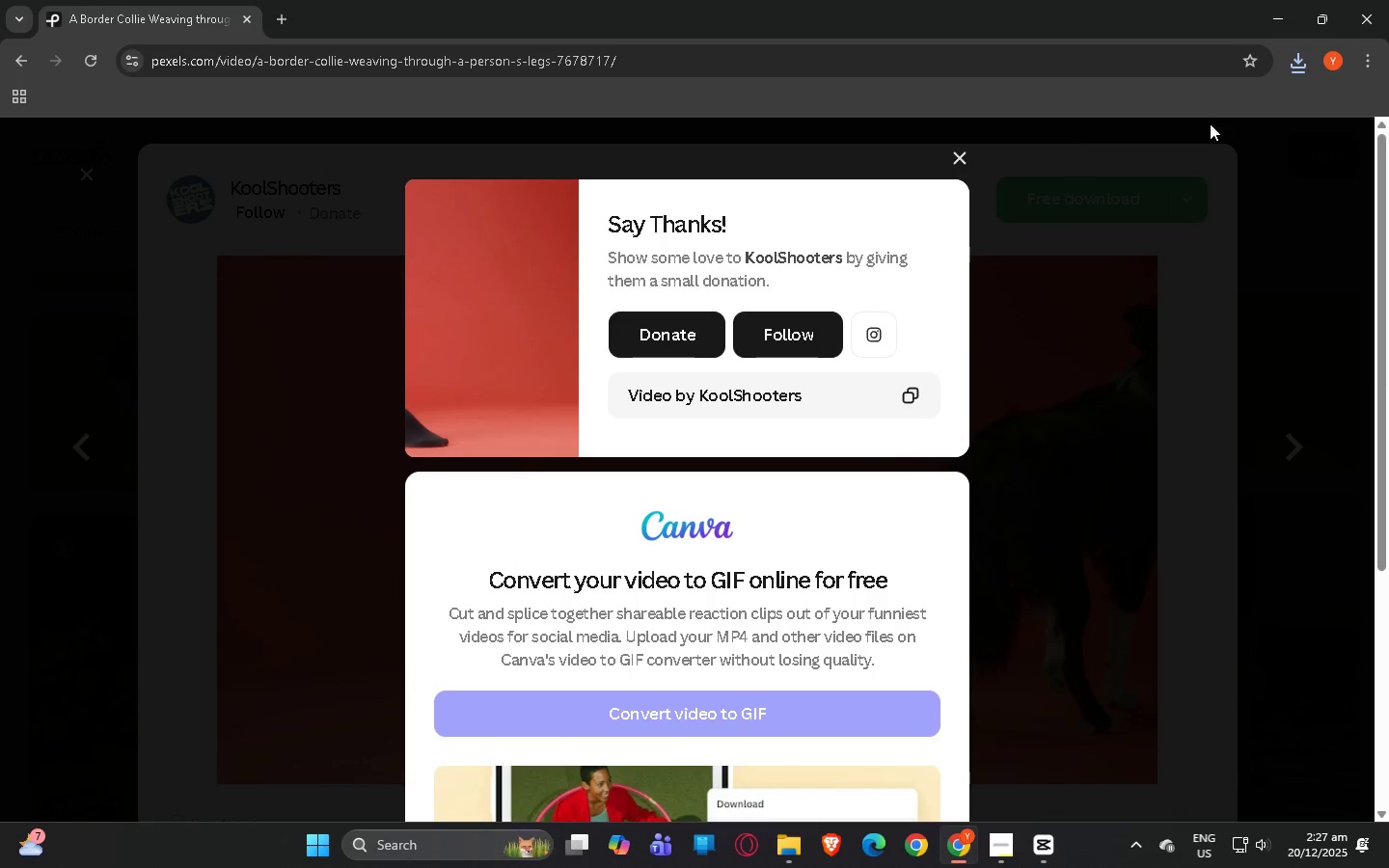 
left_click([1303, 71])
 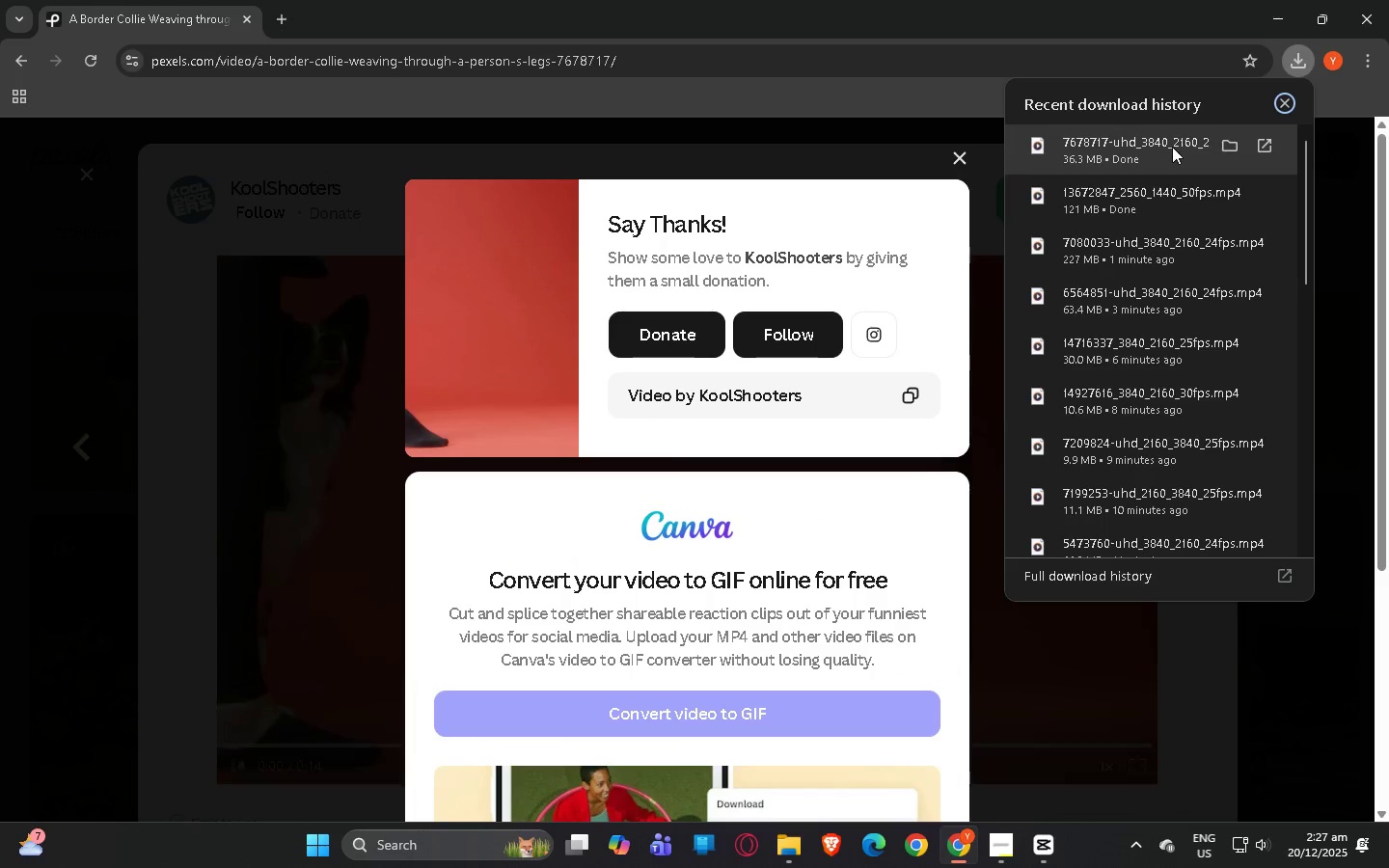 
left_click_drag(start_coordinate=[1164, 145], to_coordinate=[429, 354])
 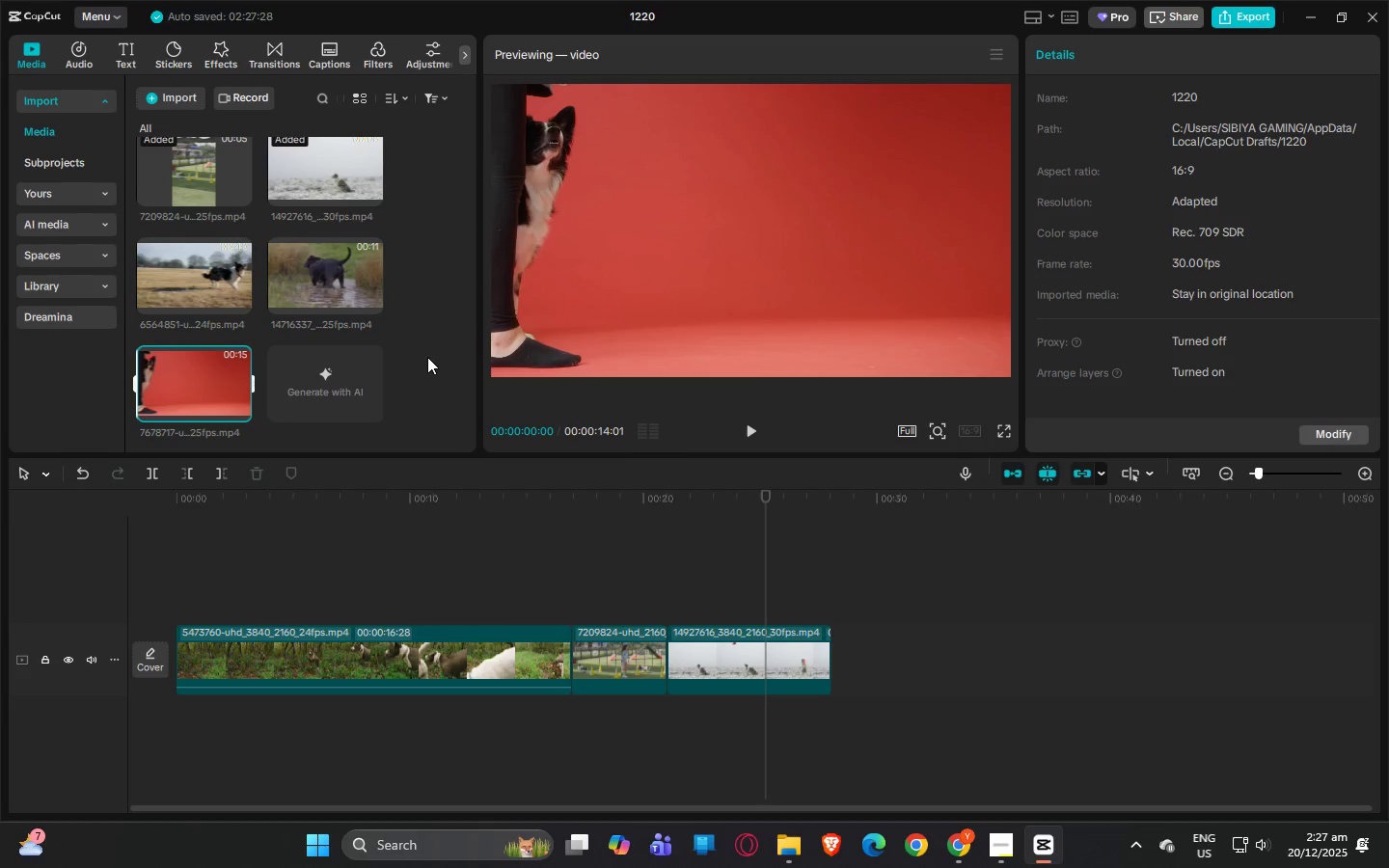 
key(Alt+Tab)
 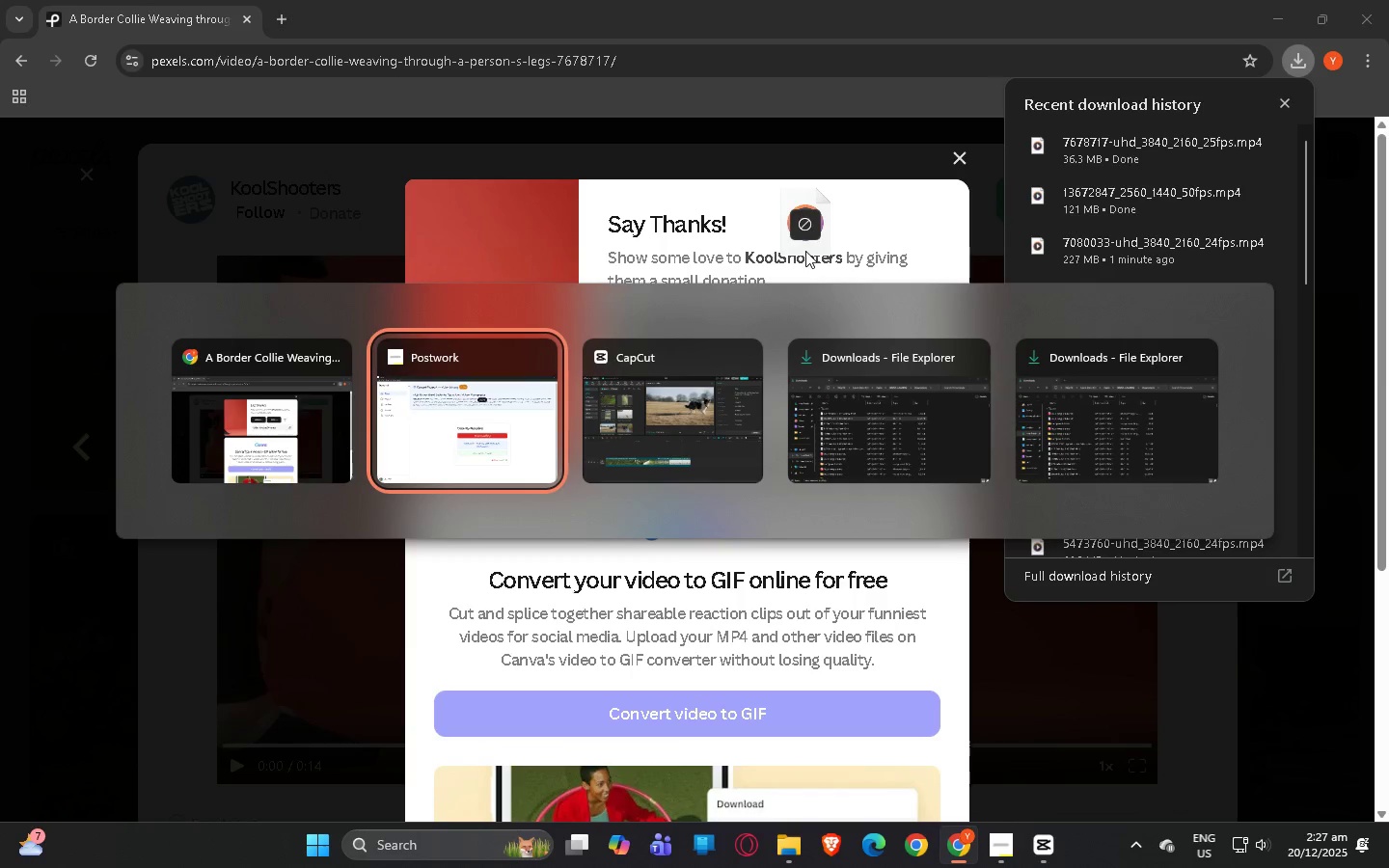 
key(Alt+Tab)
 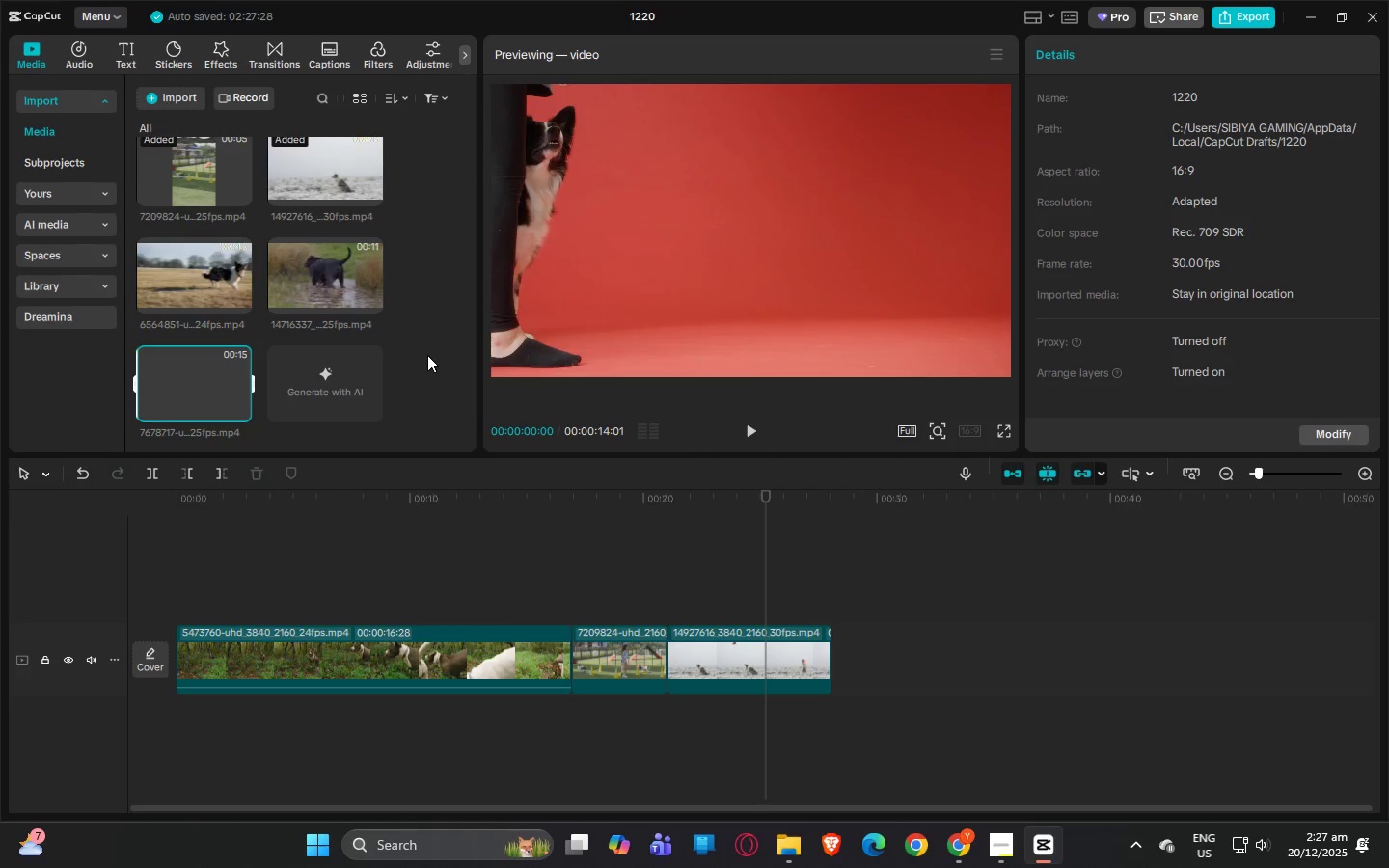 
scroll: coordinate [427, 357], scroll_direction: down, amount: 3.0
 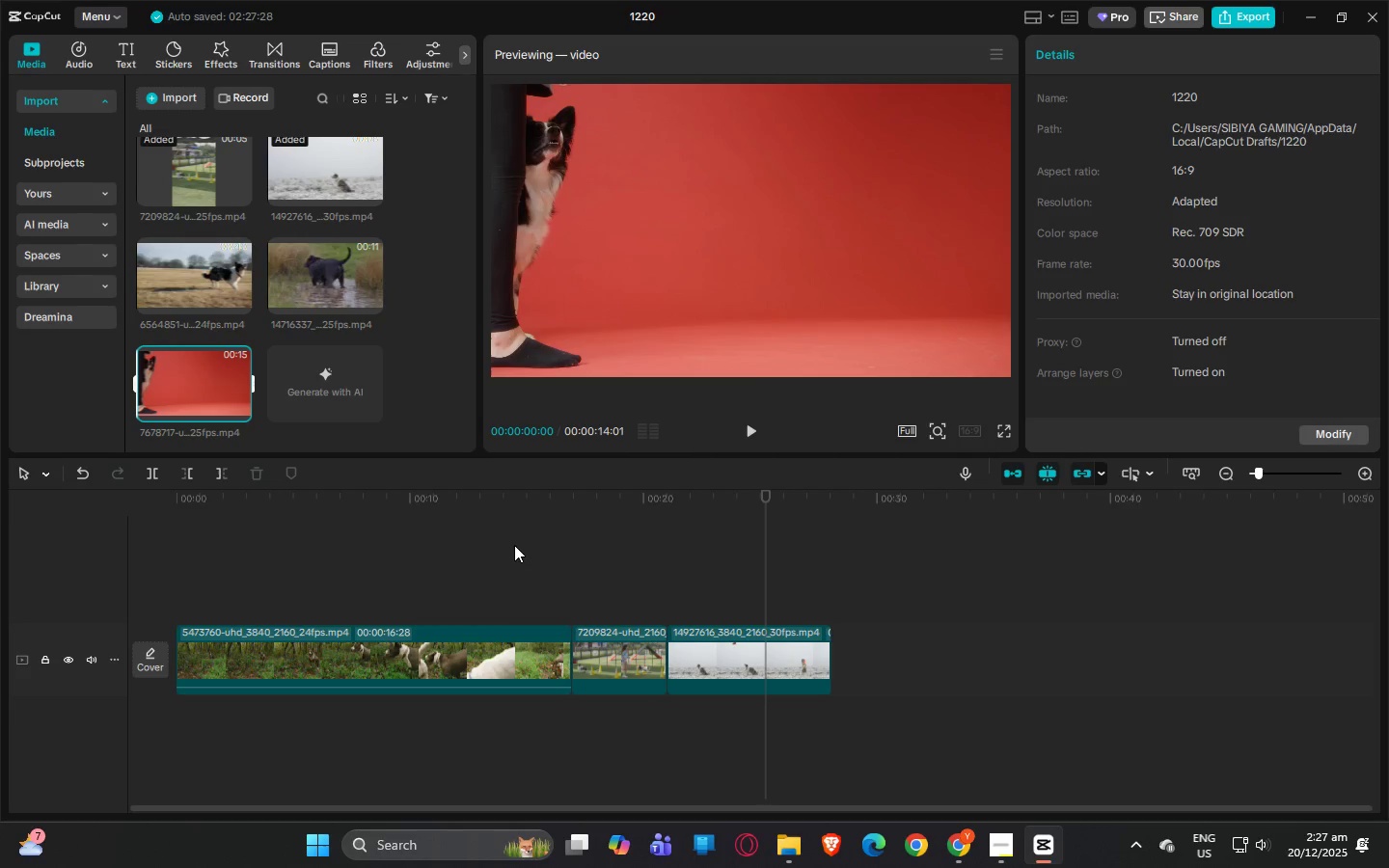 
left_click([481, 638])
 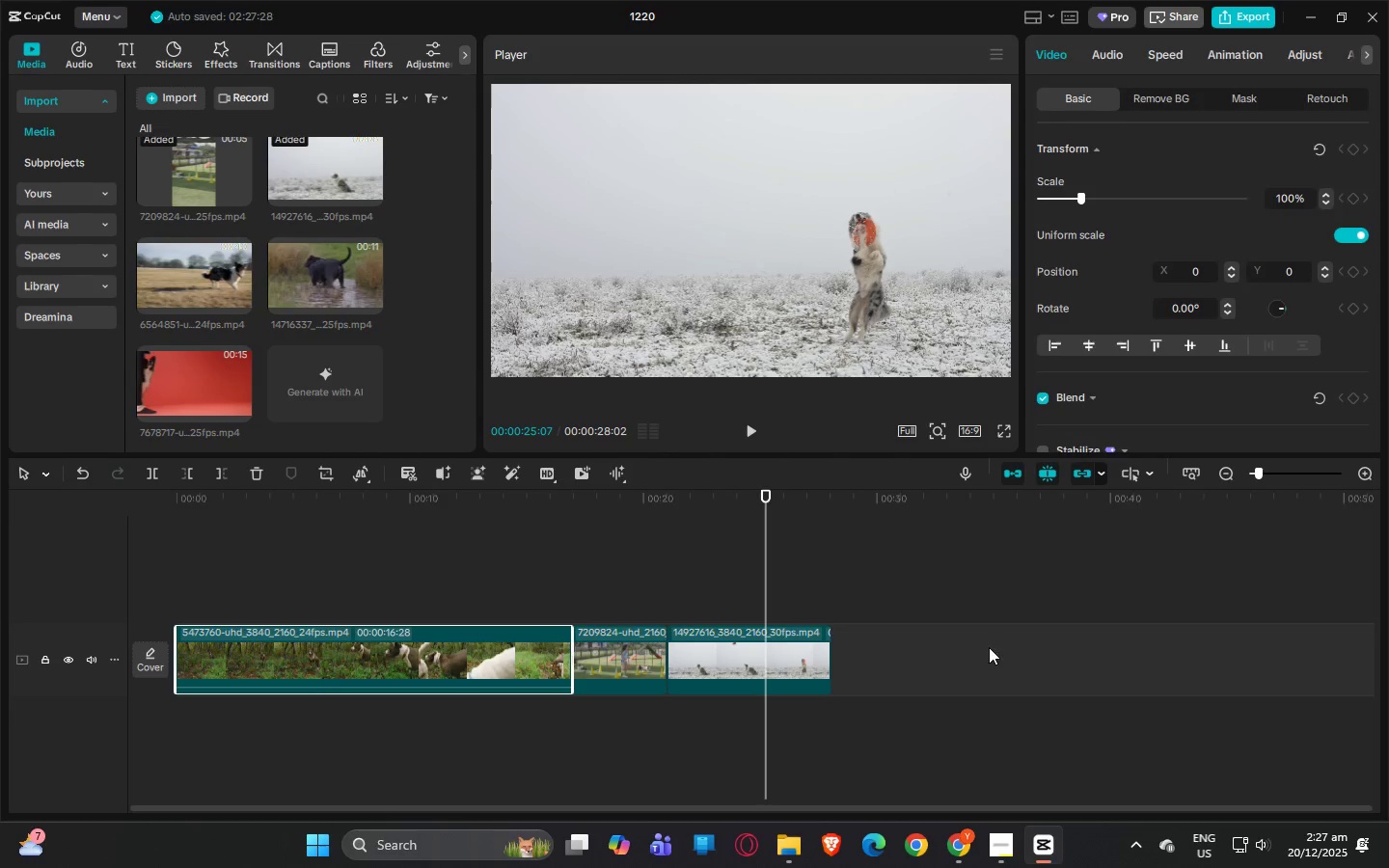 
left_click_drag(start_coordinate=[1110, 660], to_coordinate=[263, 649])
 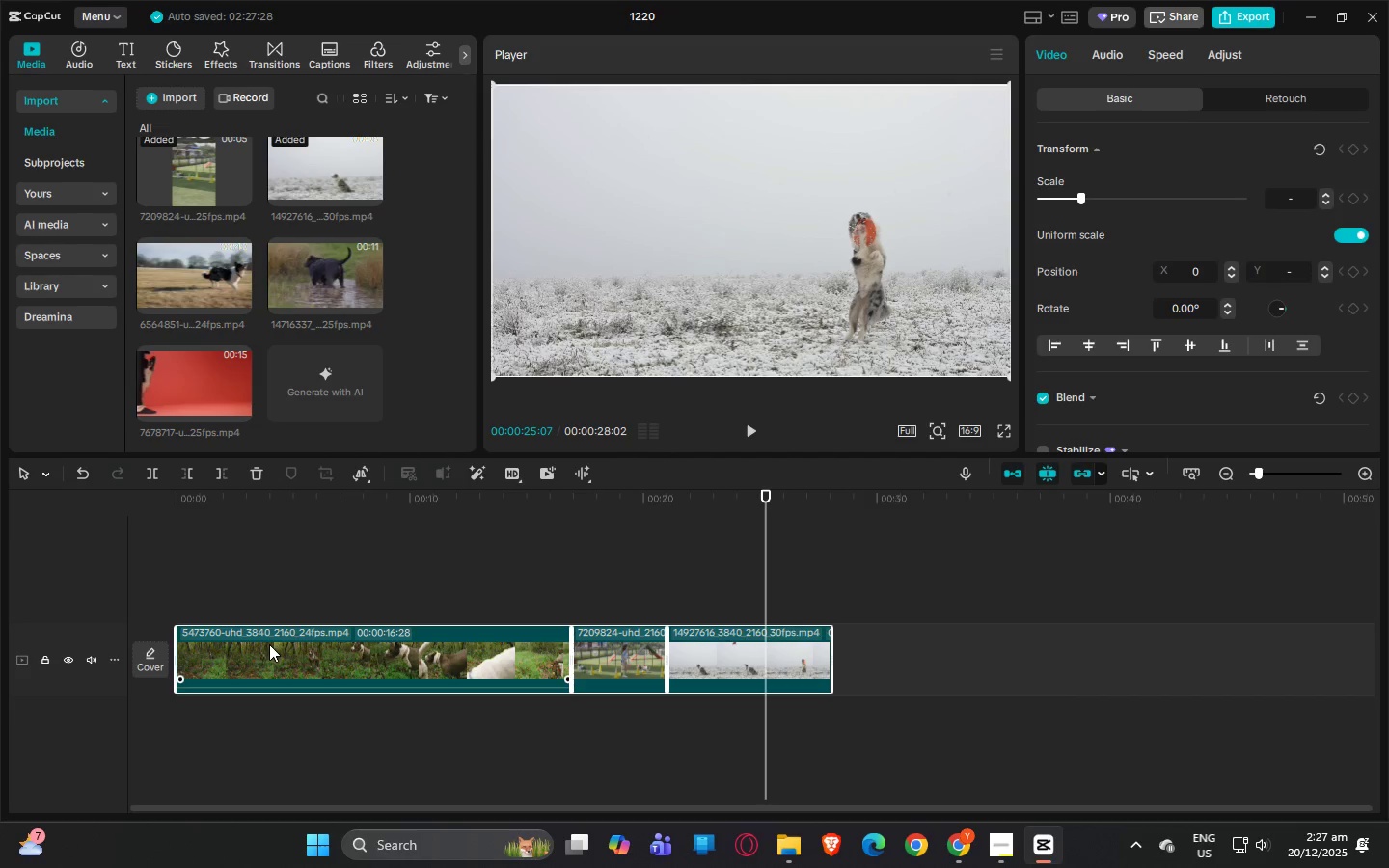 
key(Delete)
 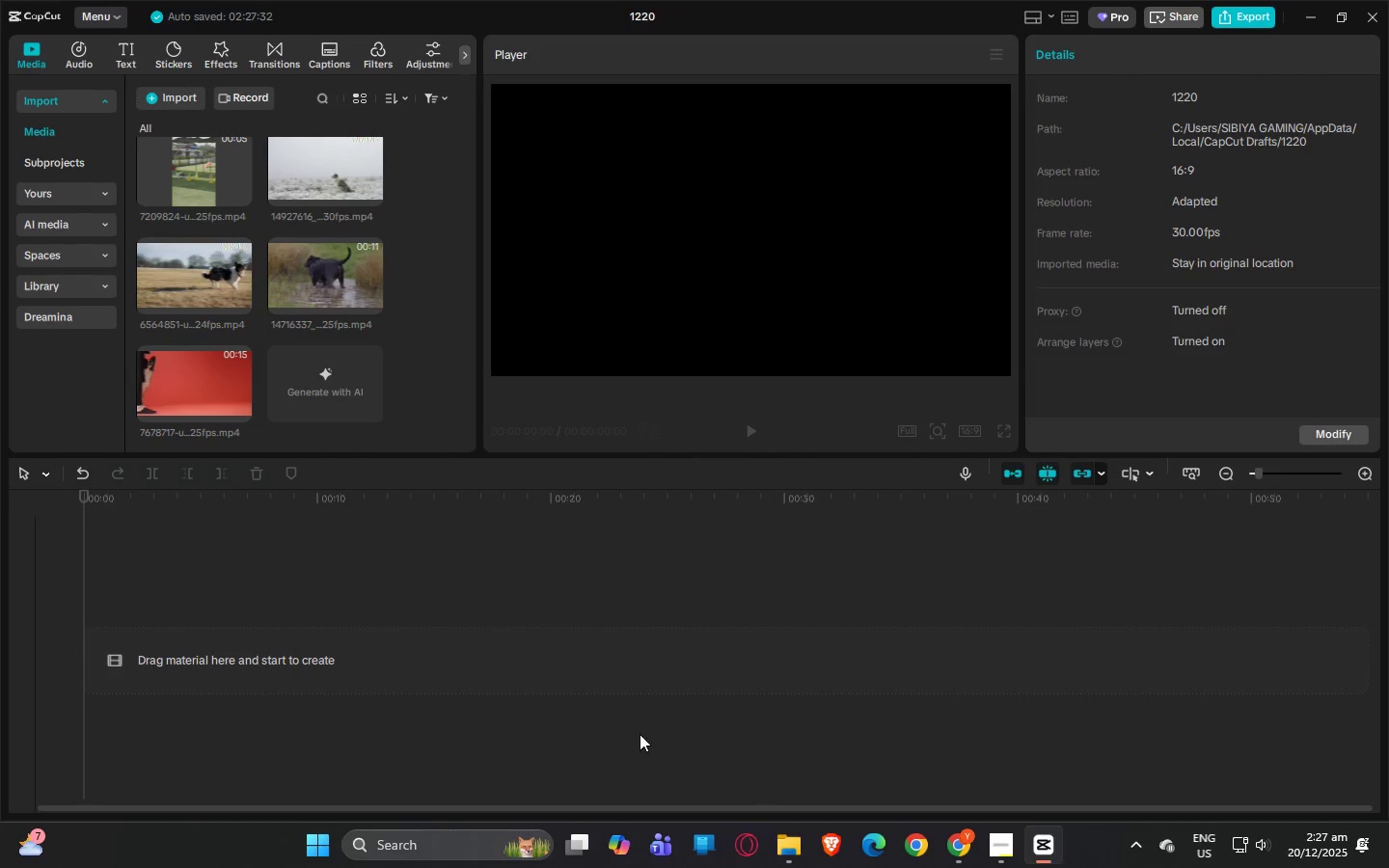 
left_click([1002, 847])